 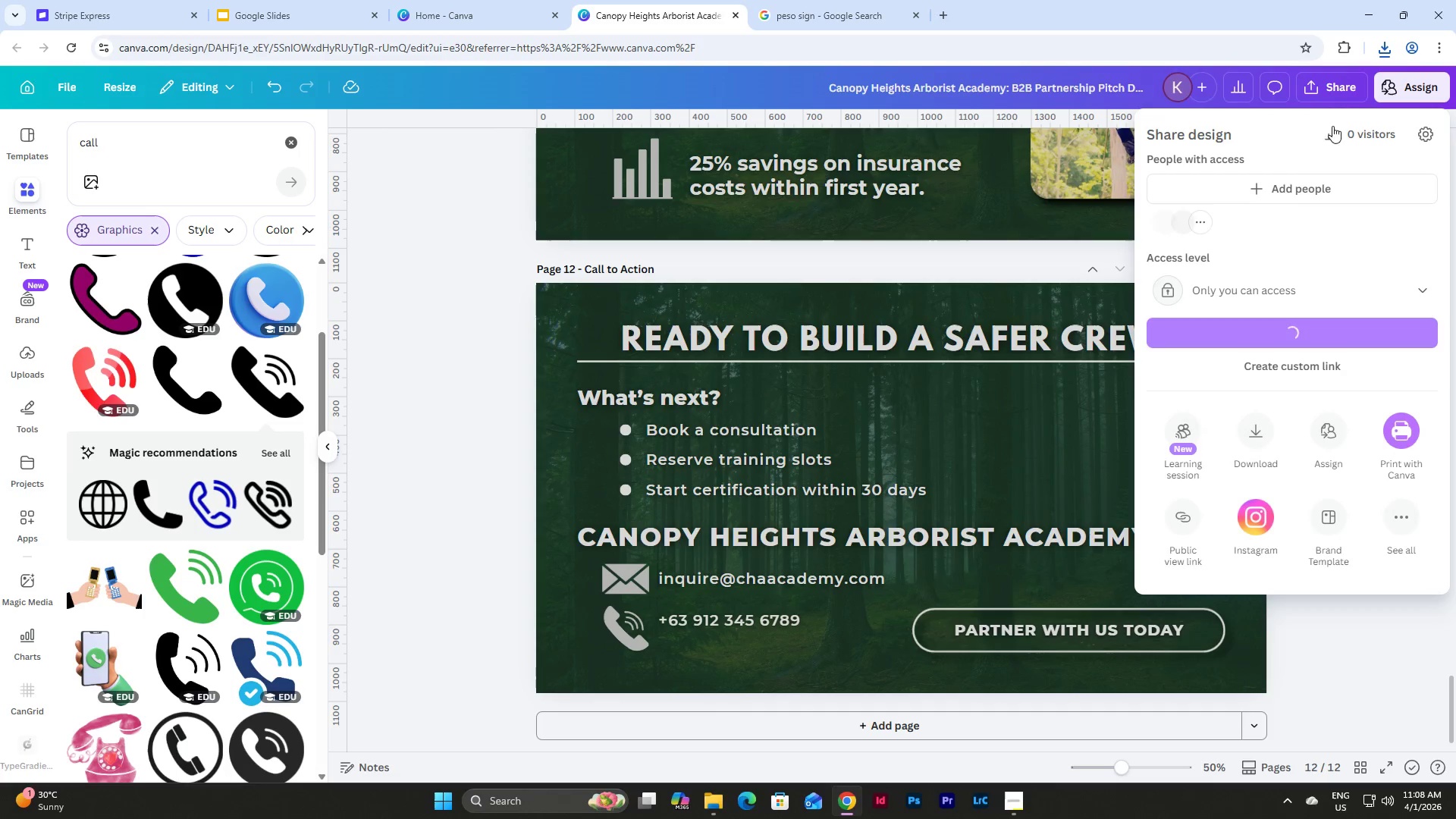 
left_click([1390, 274])
 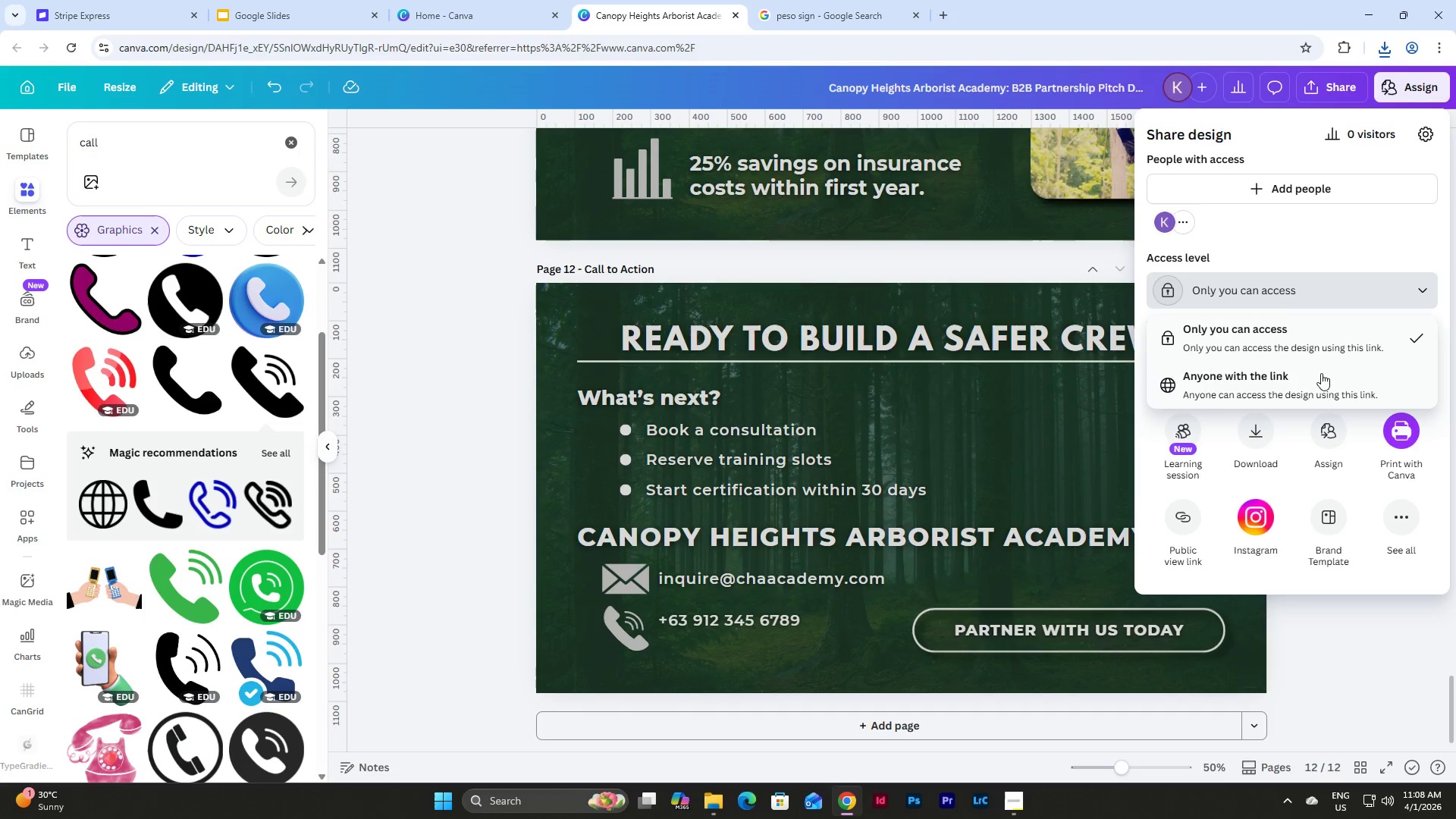 
left_click([1307, 391])
 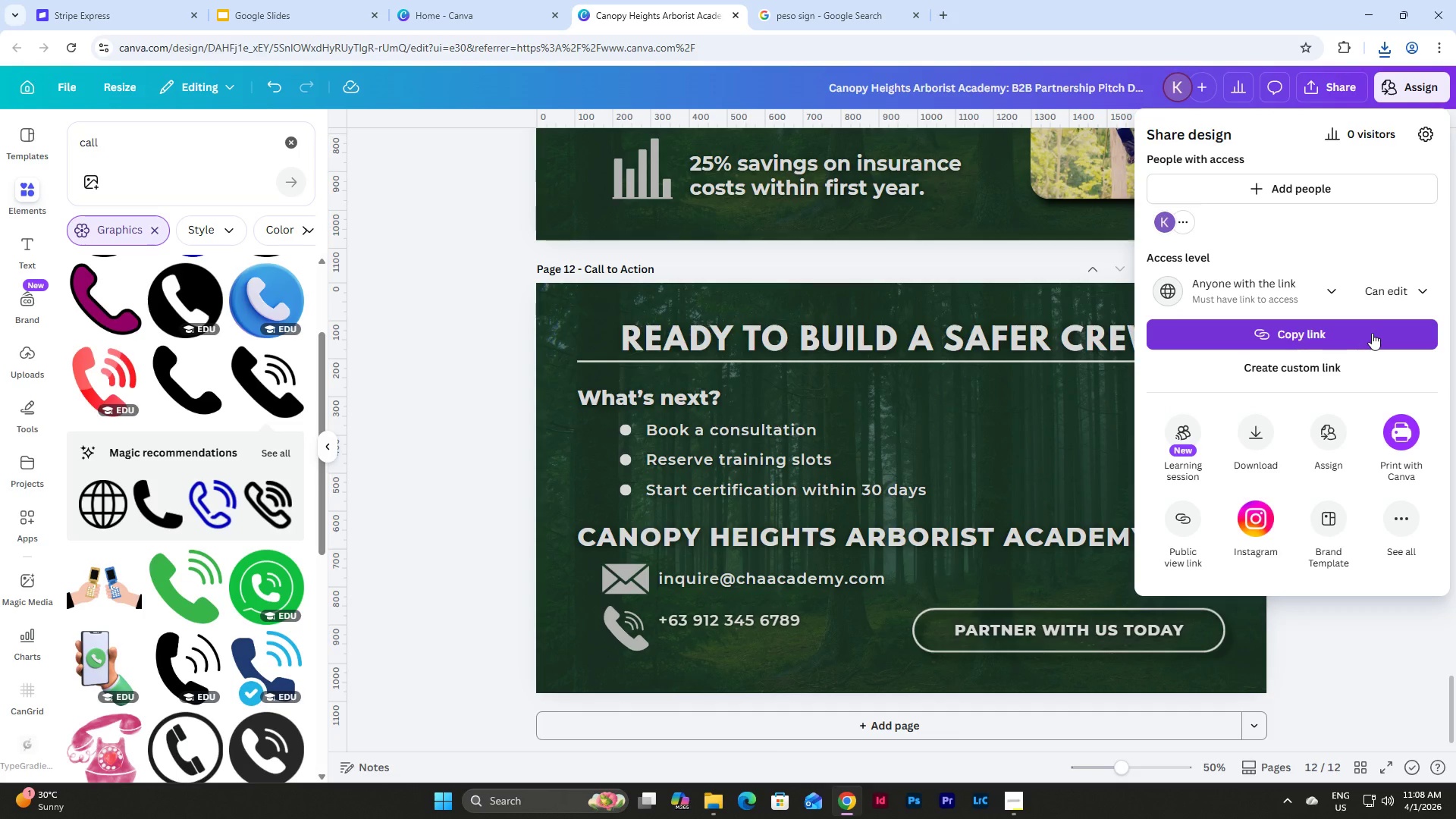 
left_click([1372, 333])
 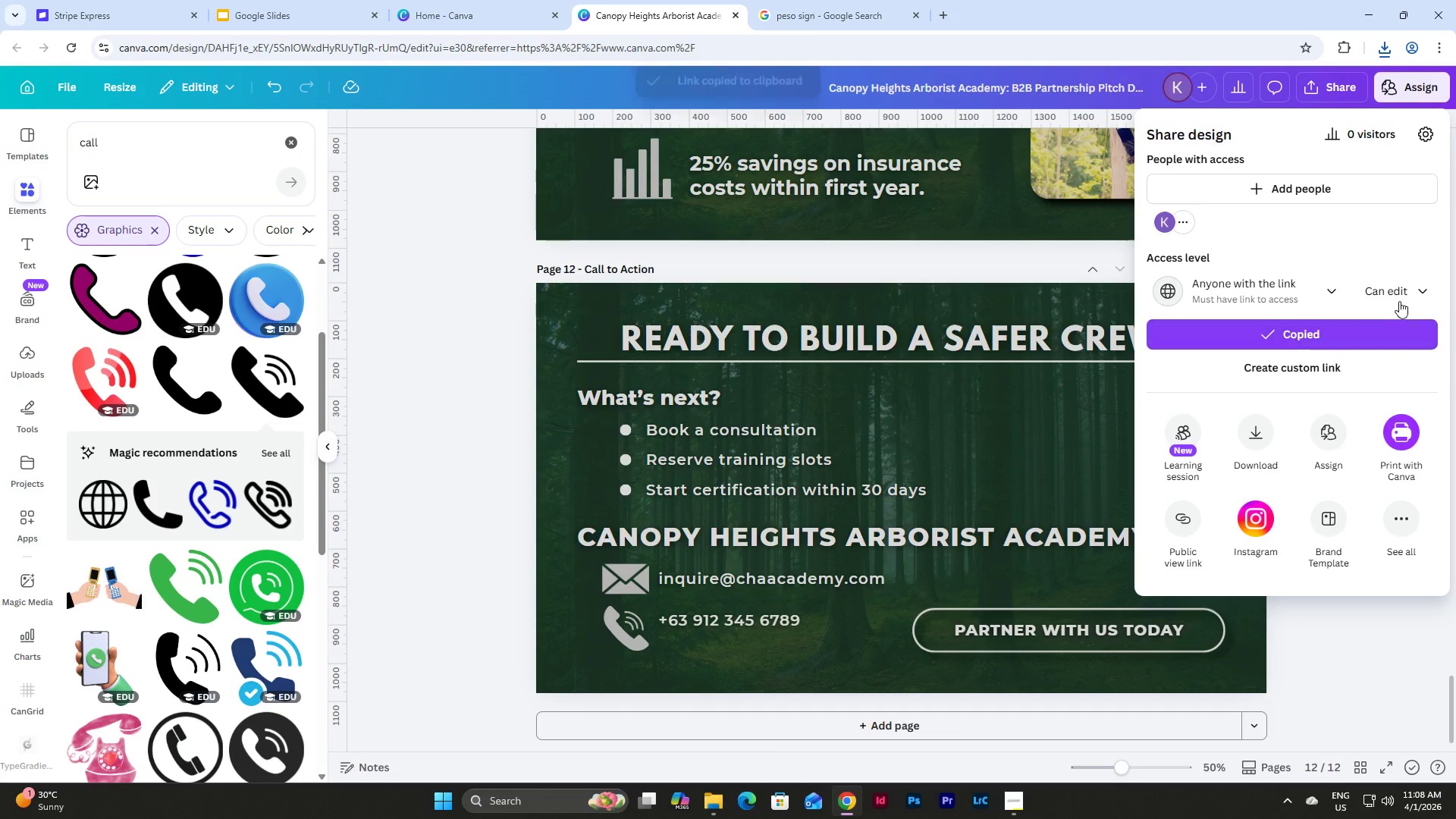 
left_click([1399, 299])
 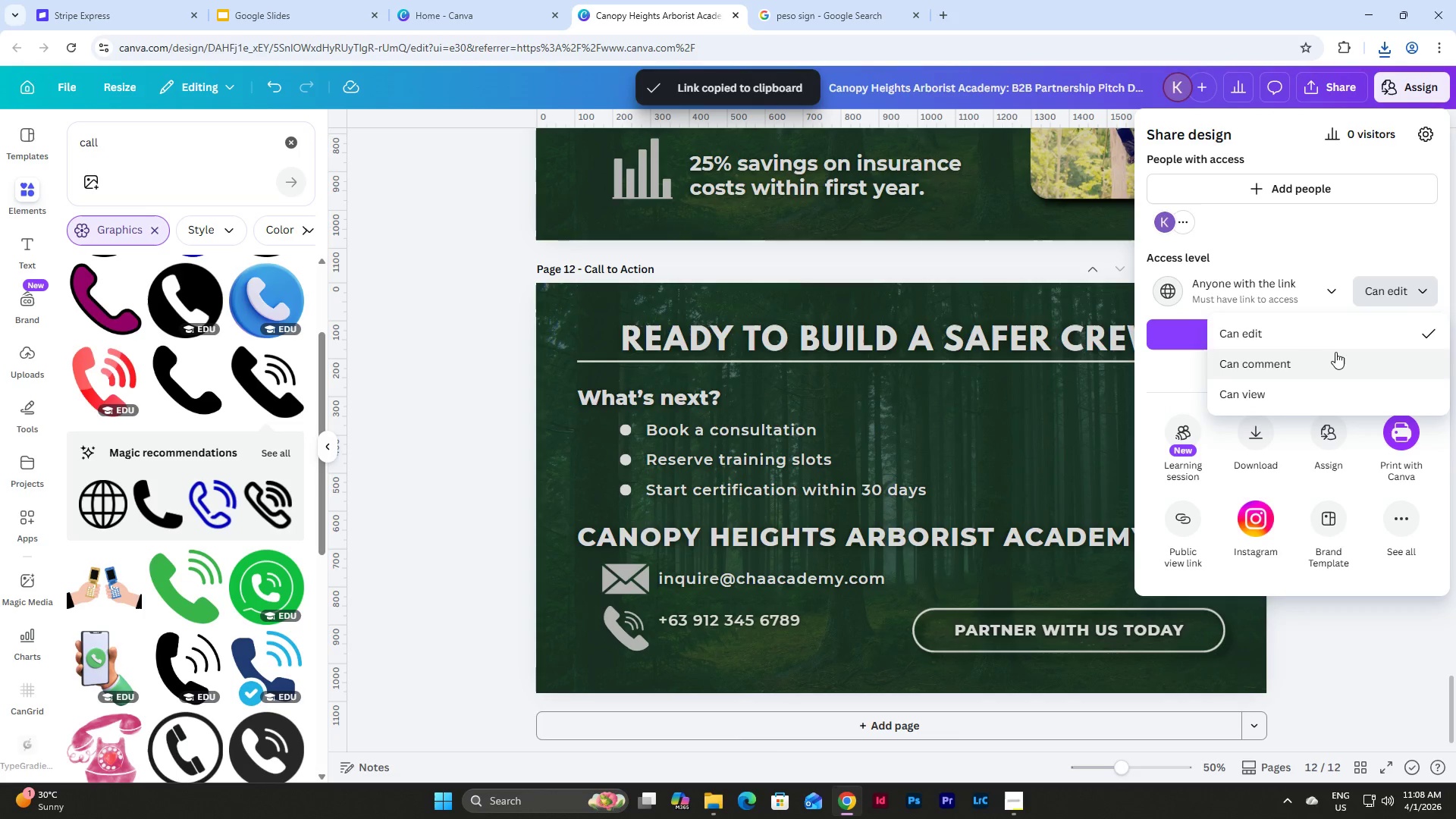 
left_click([1340, 331])
 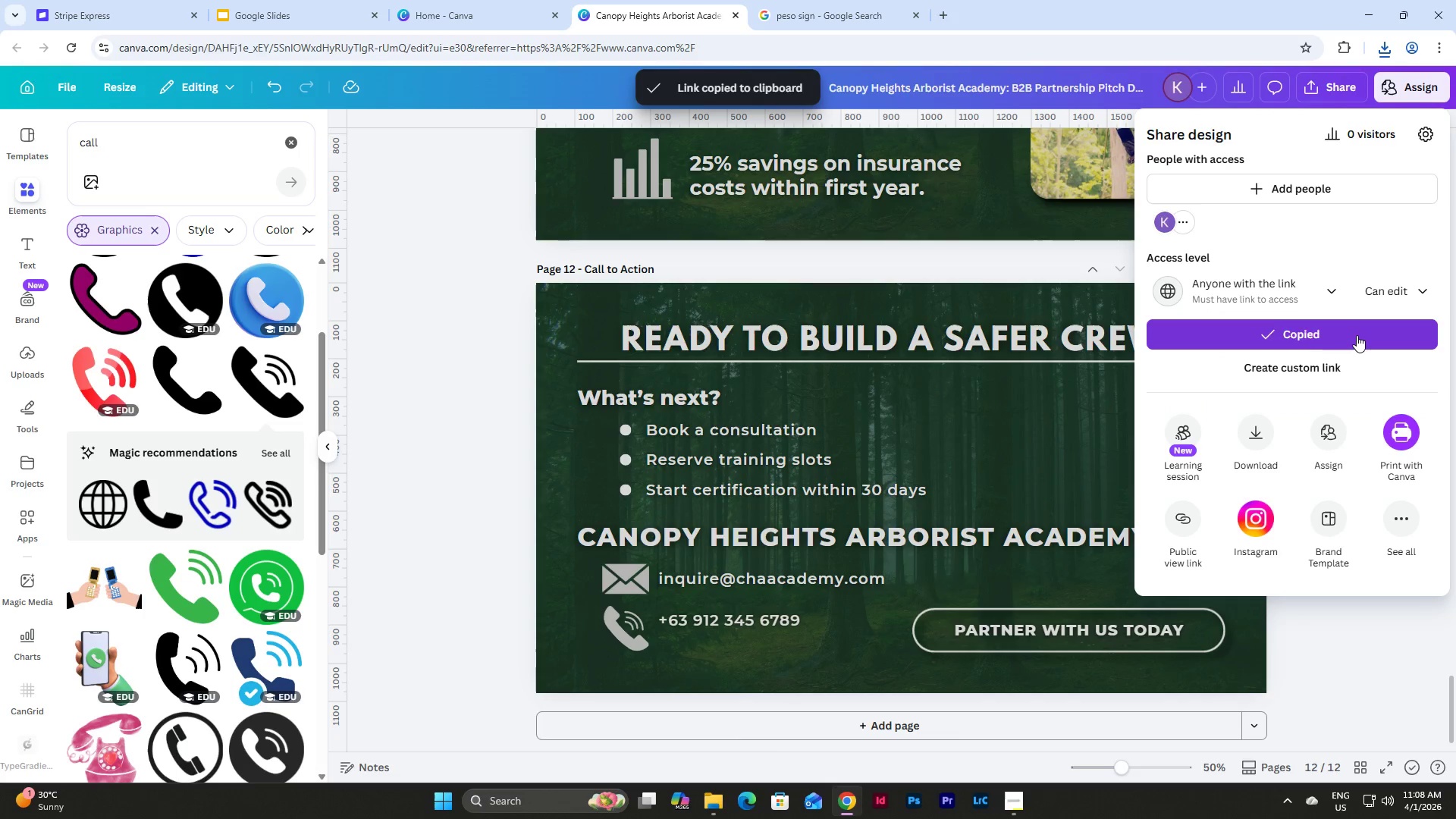 
left_click([1341, 330])
 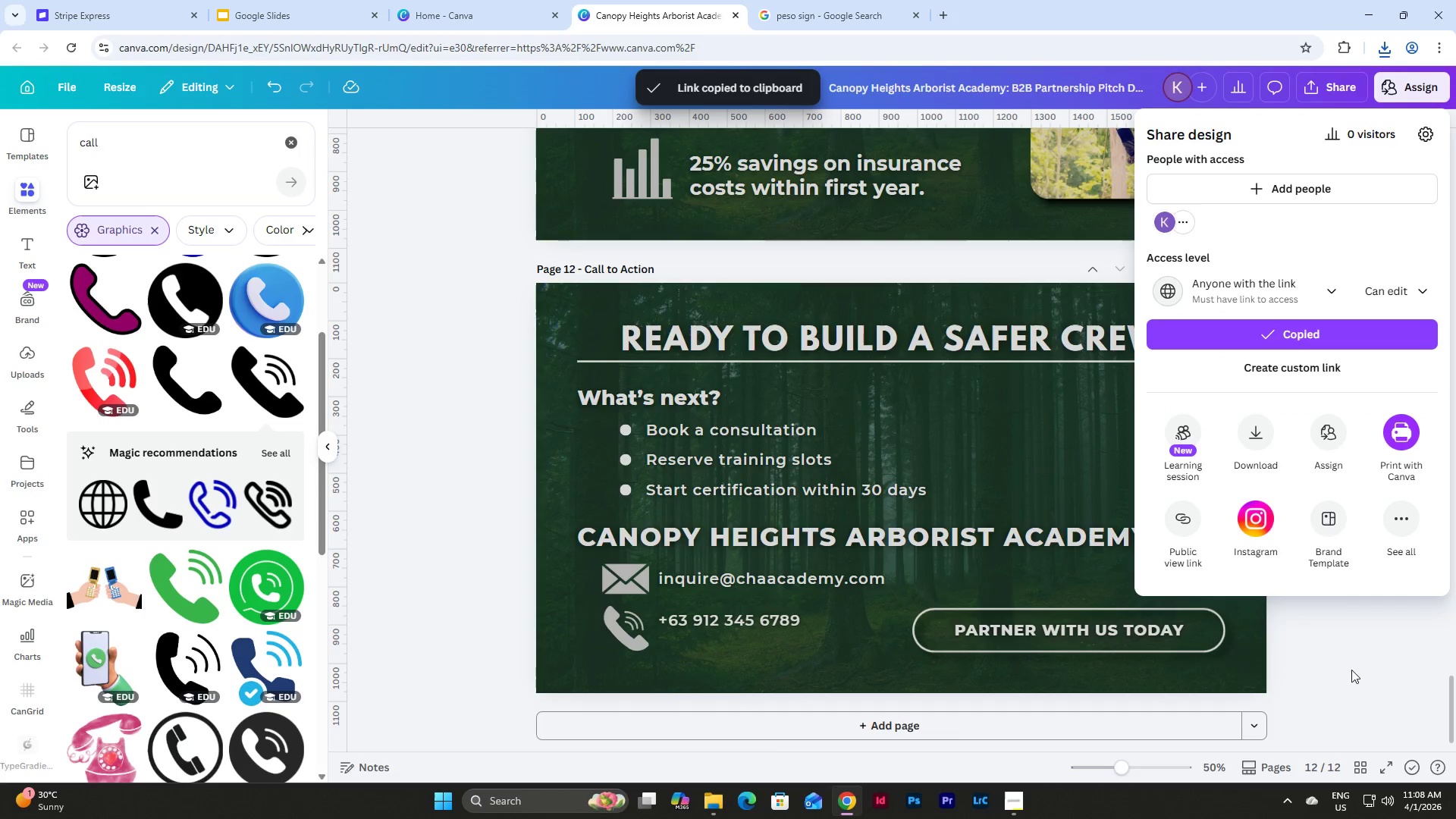 
left_click([1347, 679])
 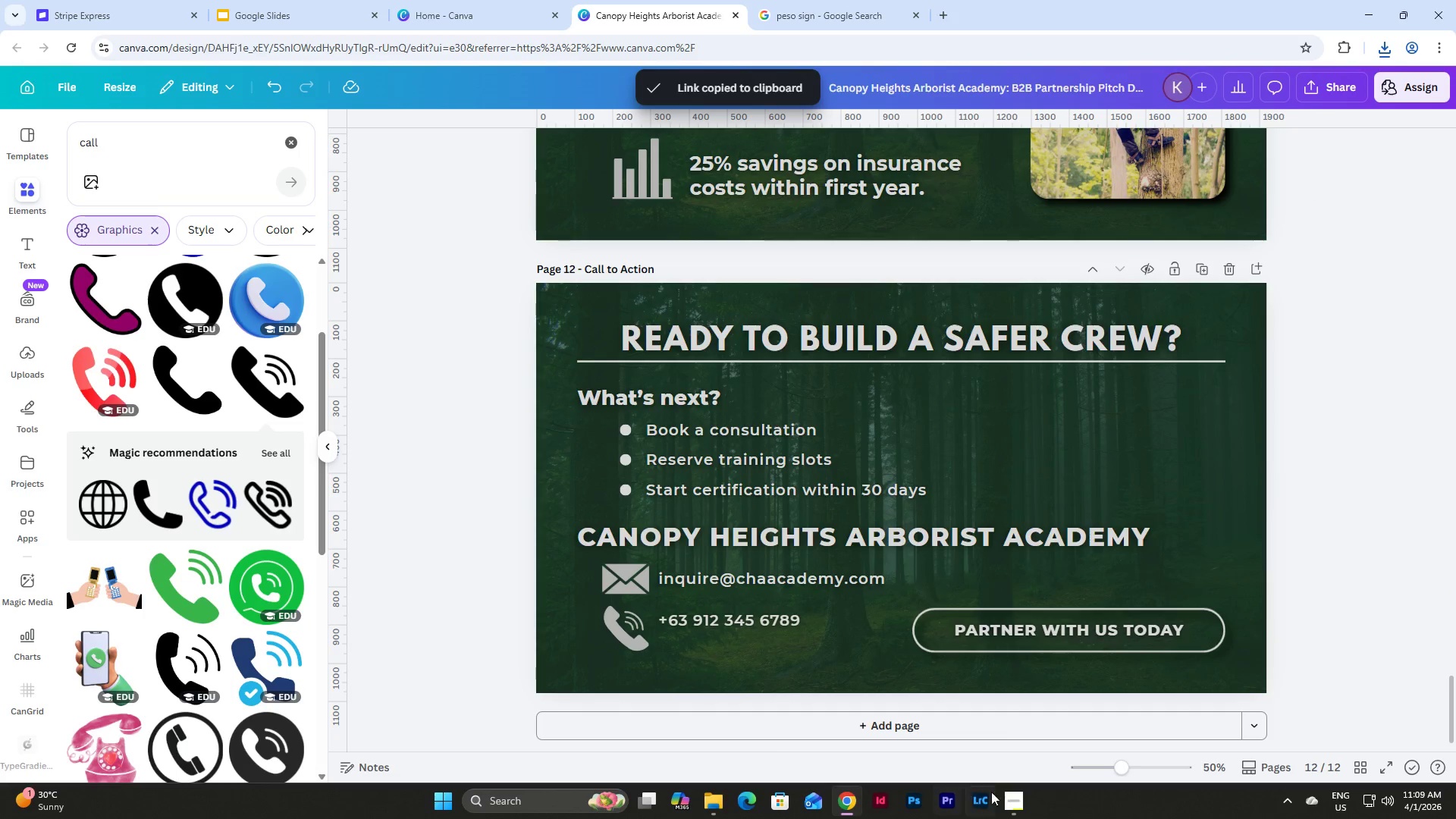 
left_click([1008, 791])